 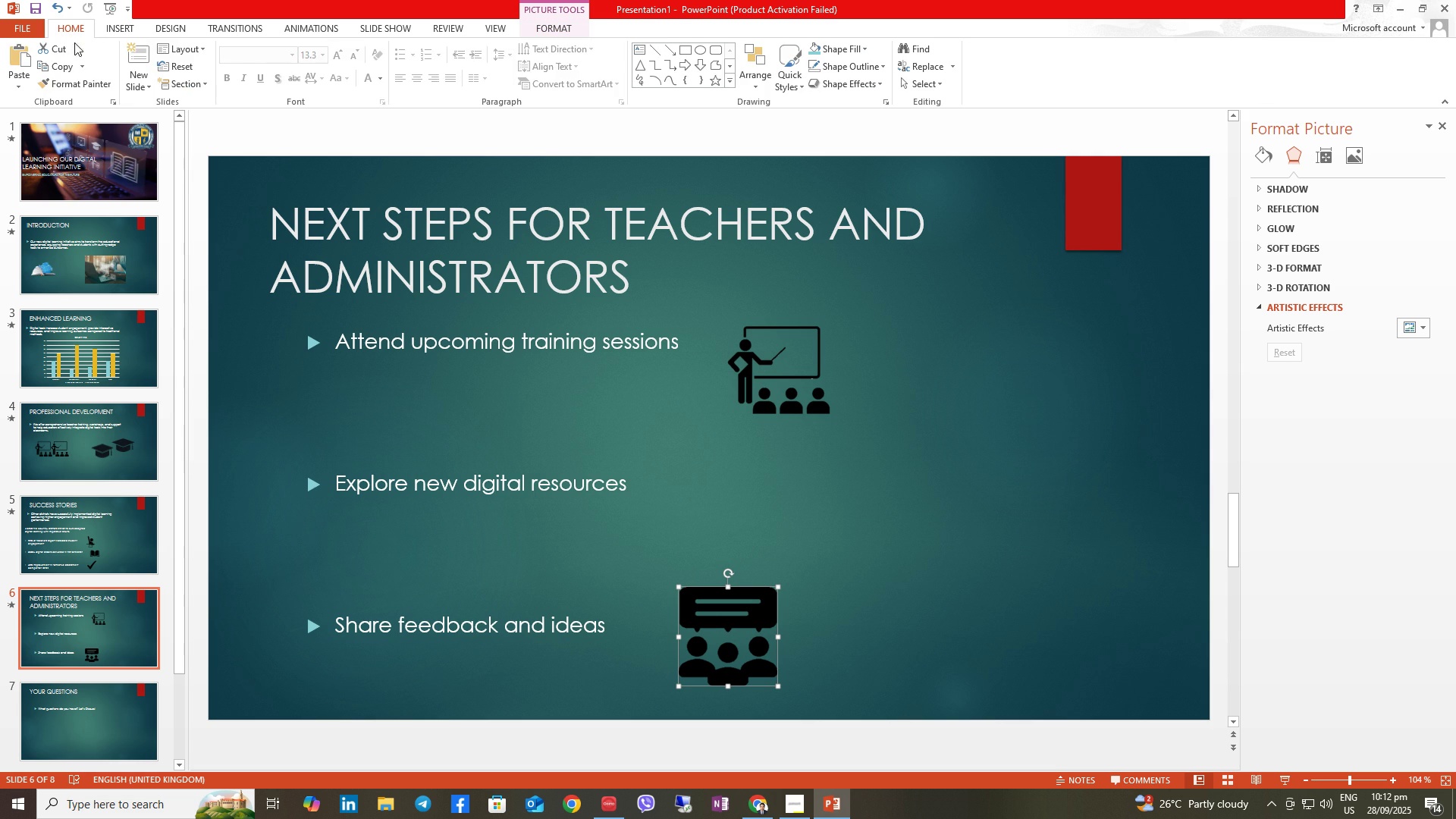 
left_click([121, 30])
 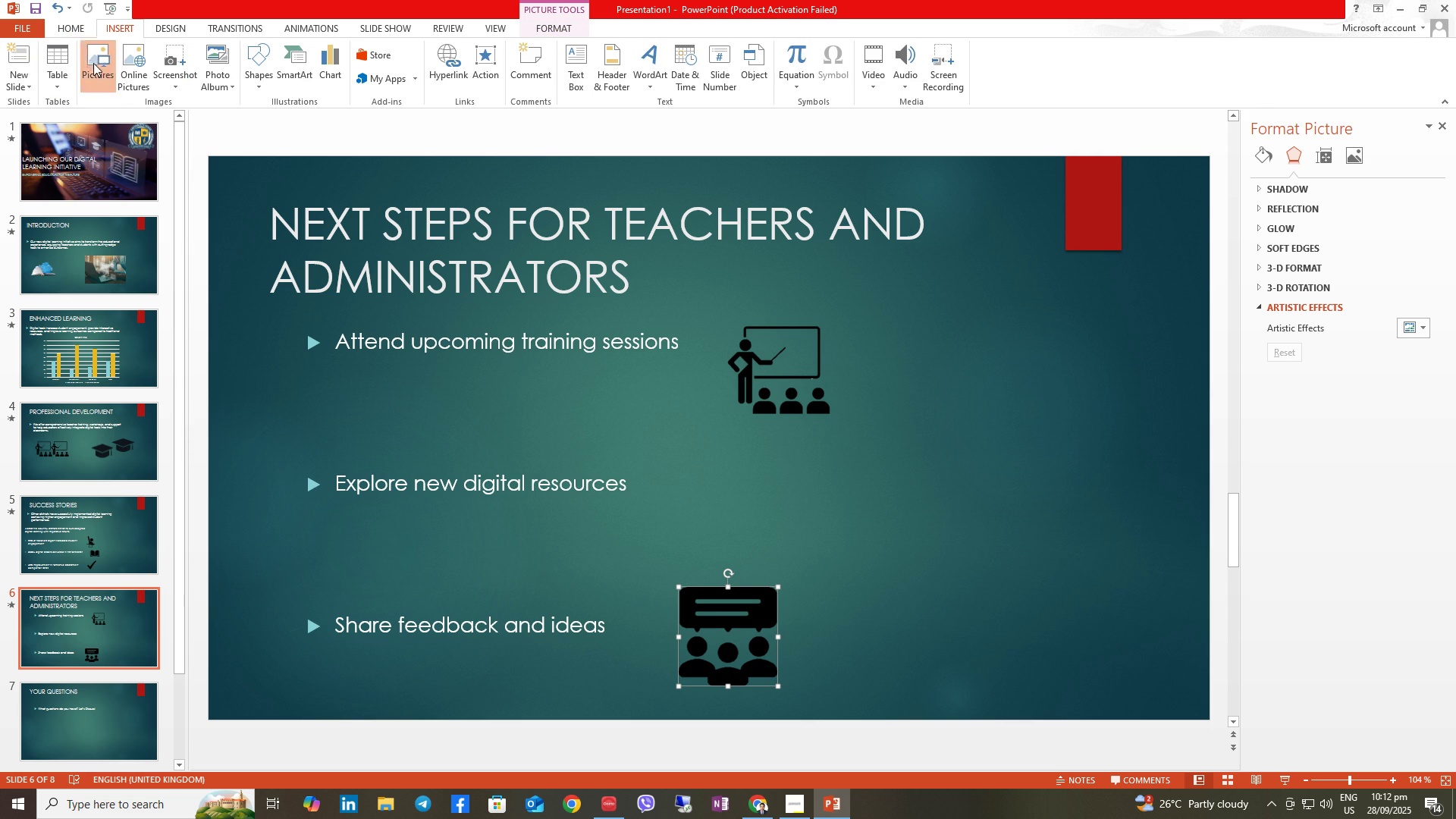 
left_click([93, 63])
 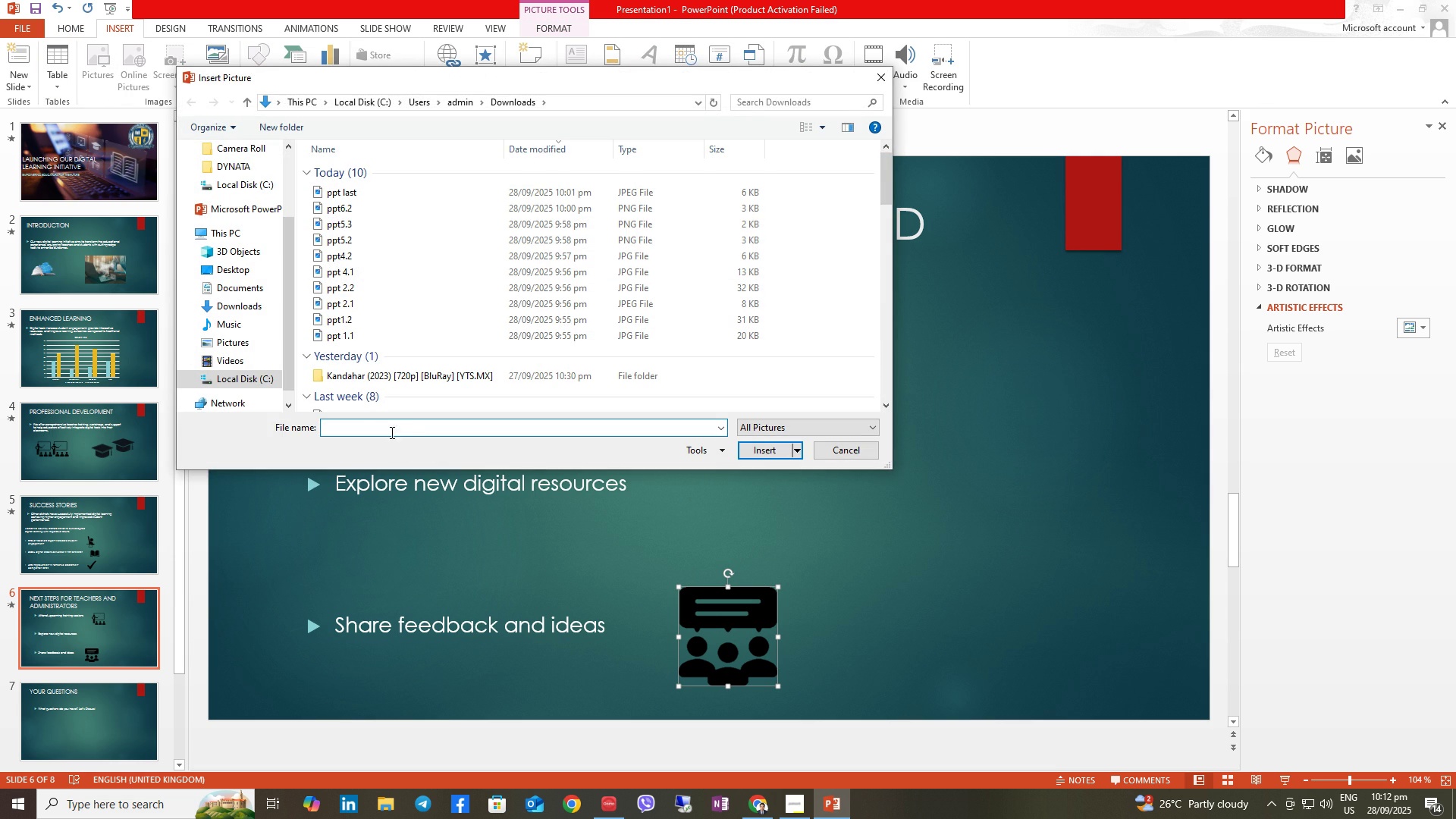 
left_click([386, 426])
 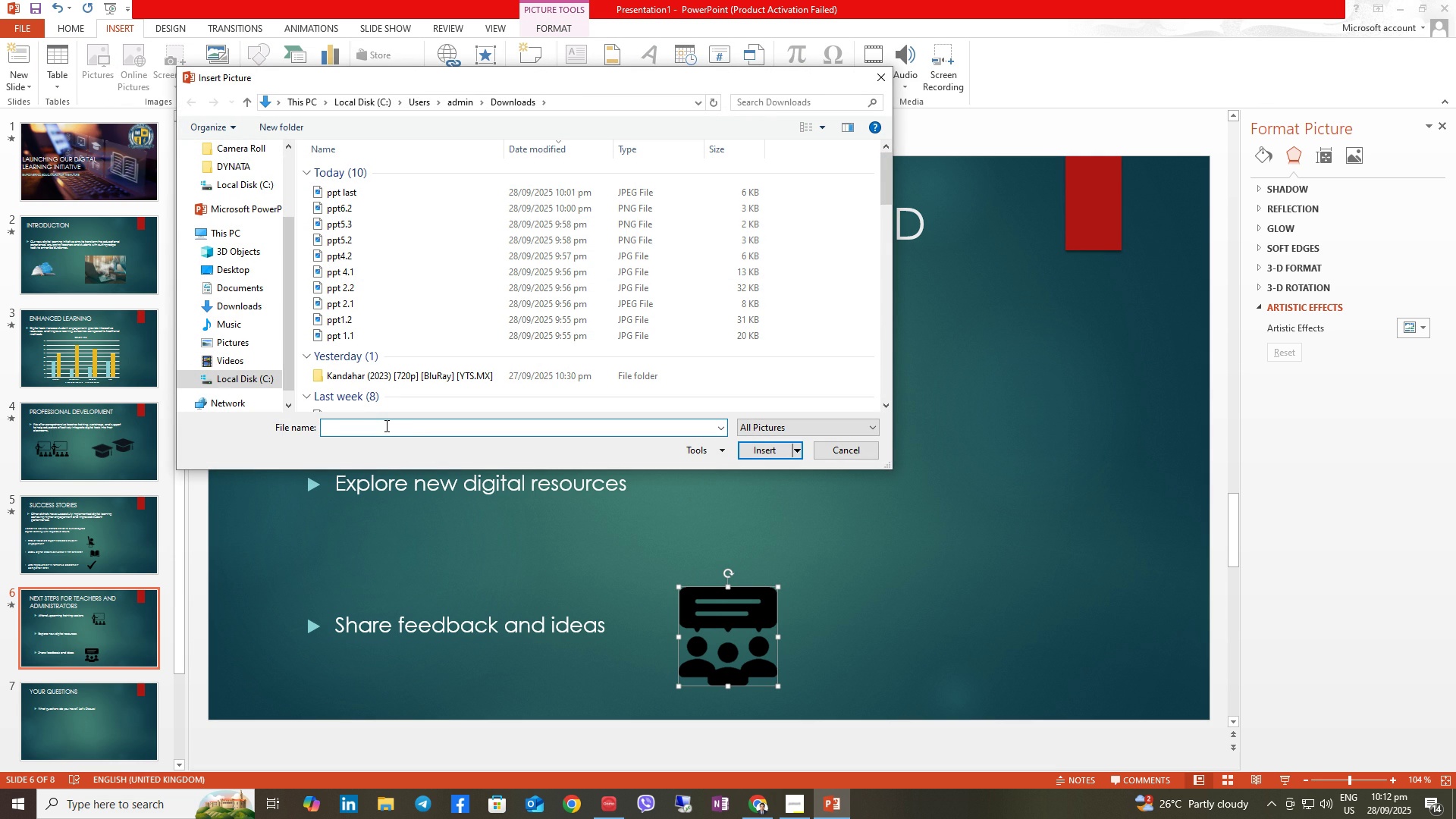 
type(ppt6)
 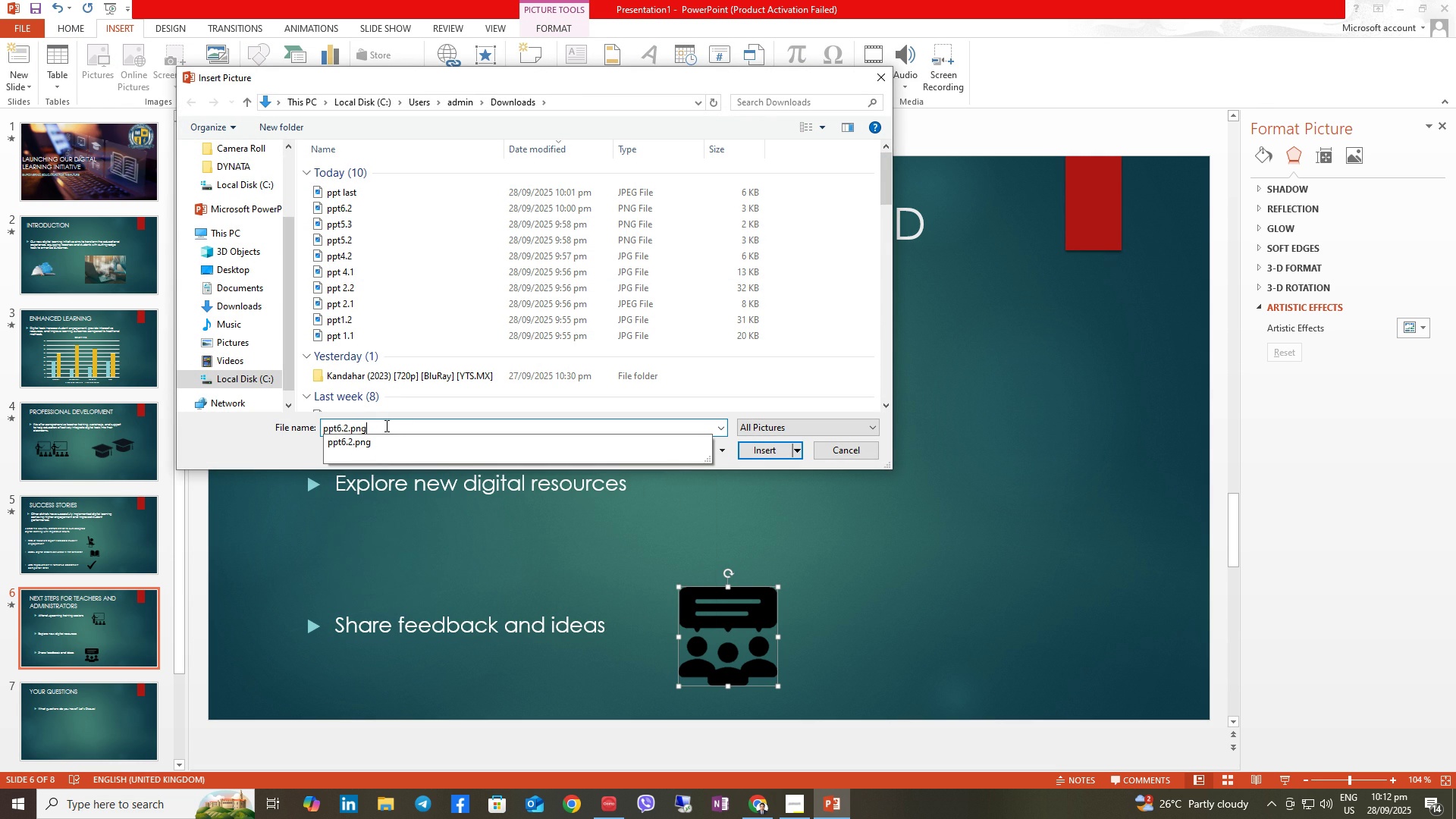 
key(ArrowDown)
 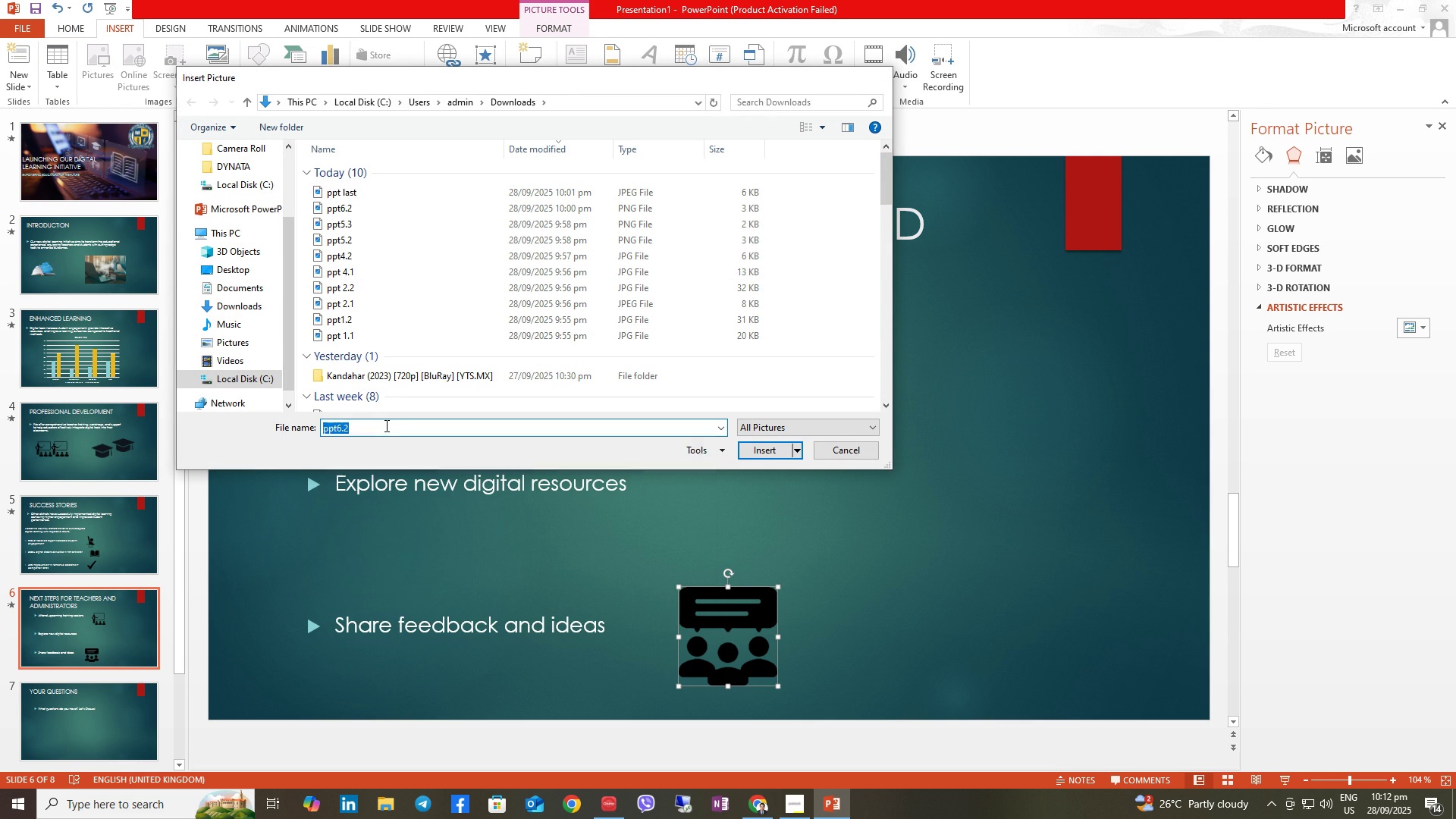 
key(Enter)
 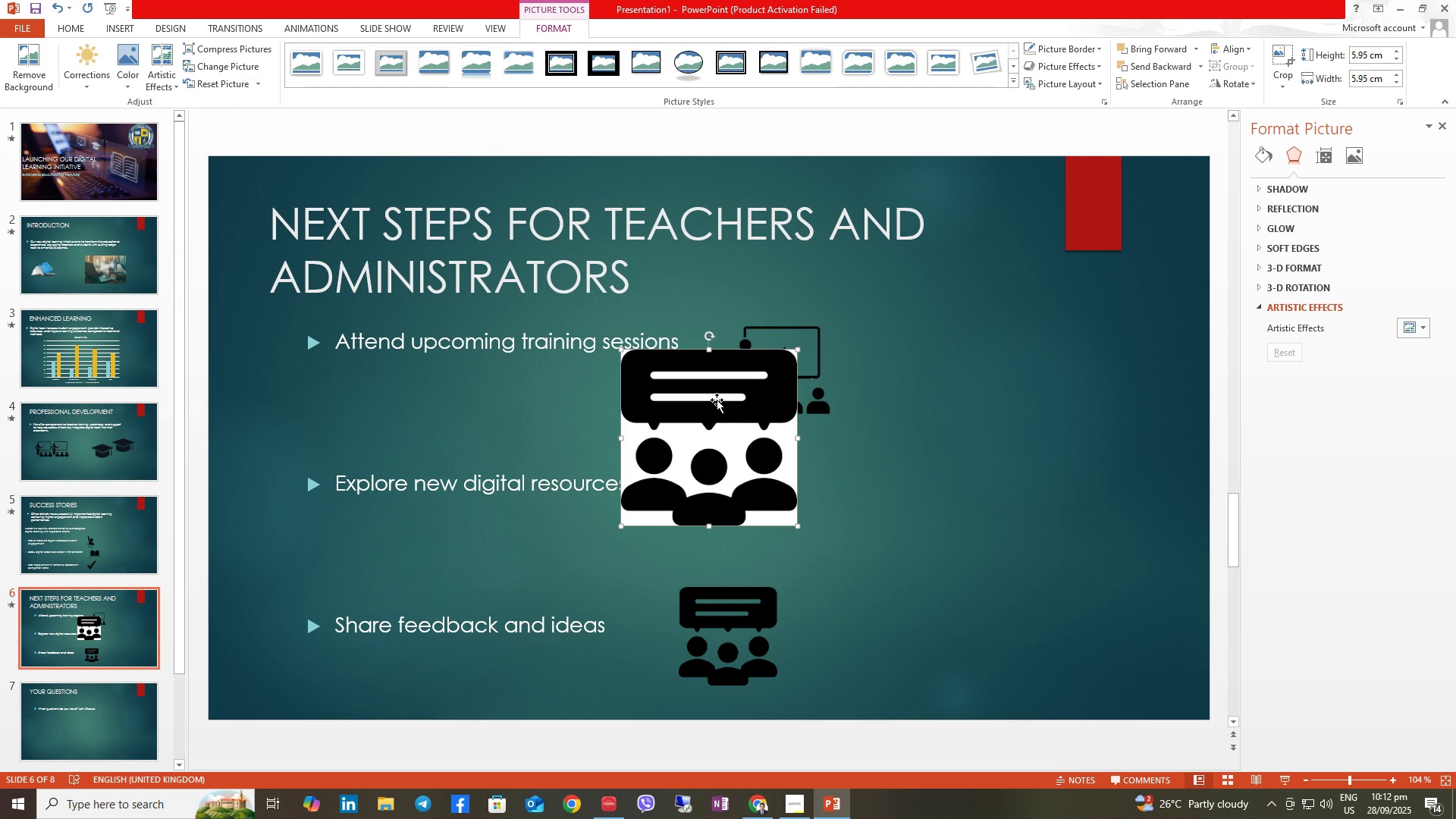 
right_click([715, 399])
 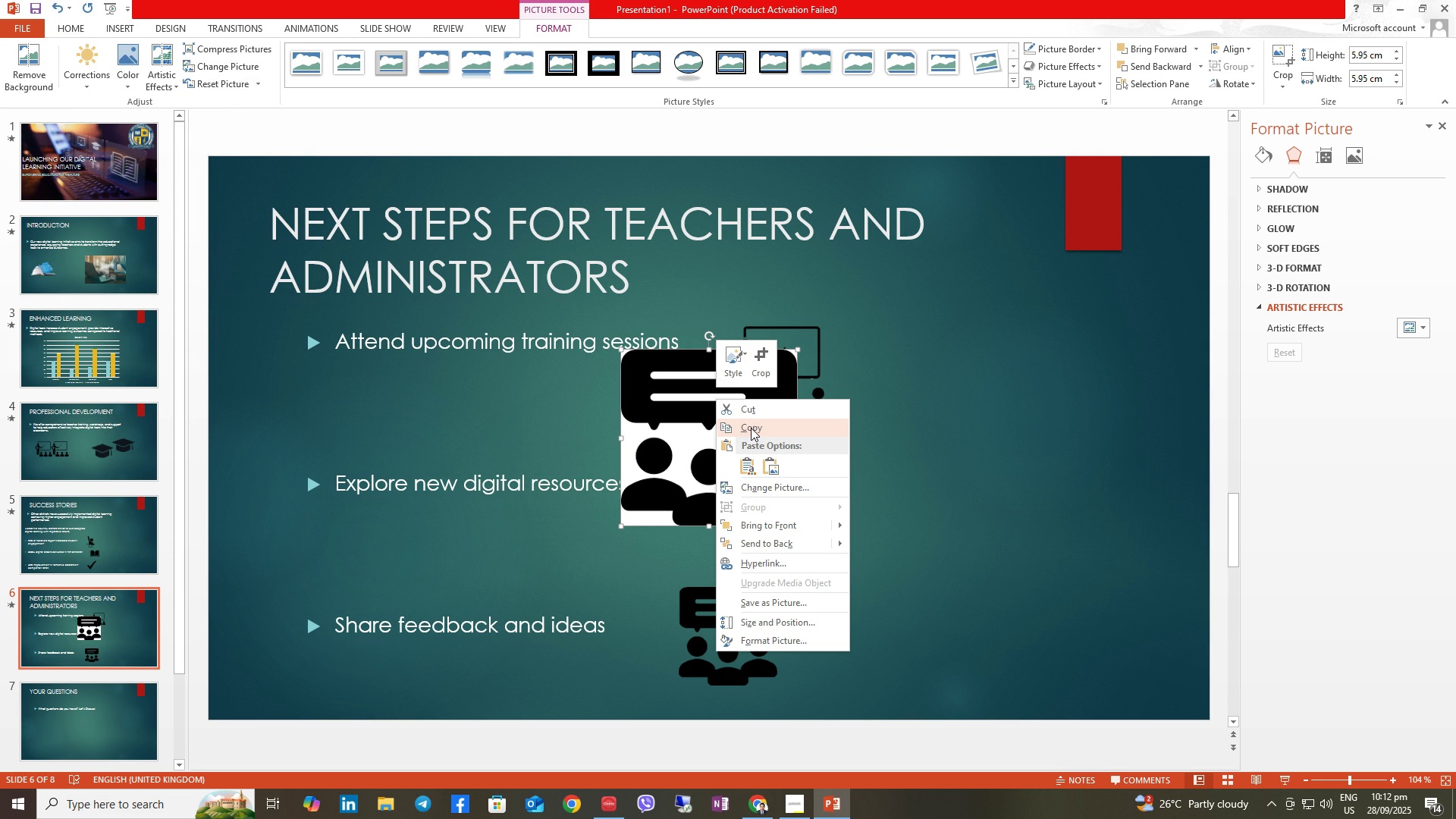 
wait(9.46)
 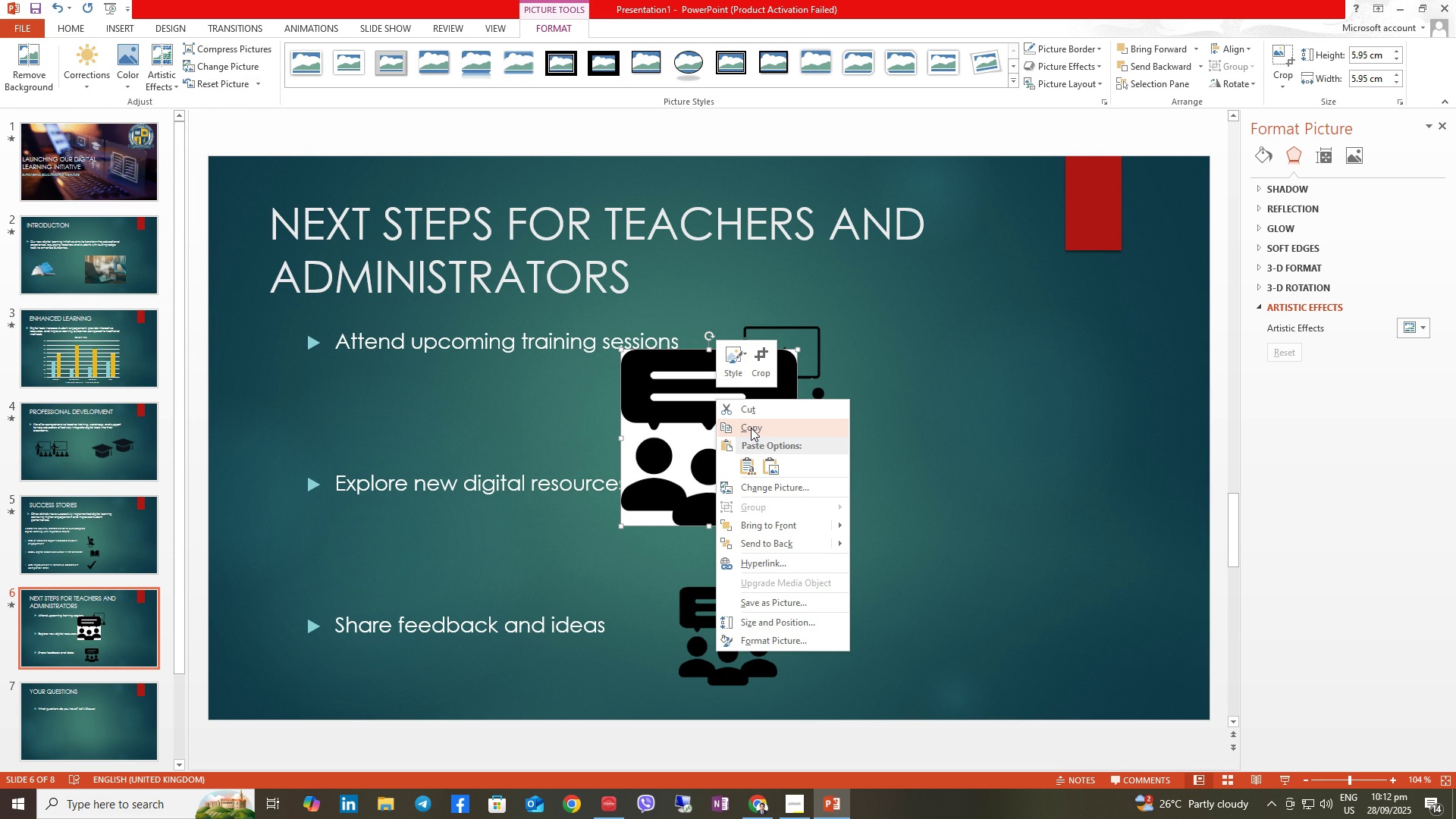 
left_click([773, 410])
 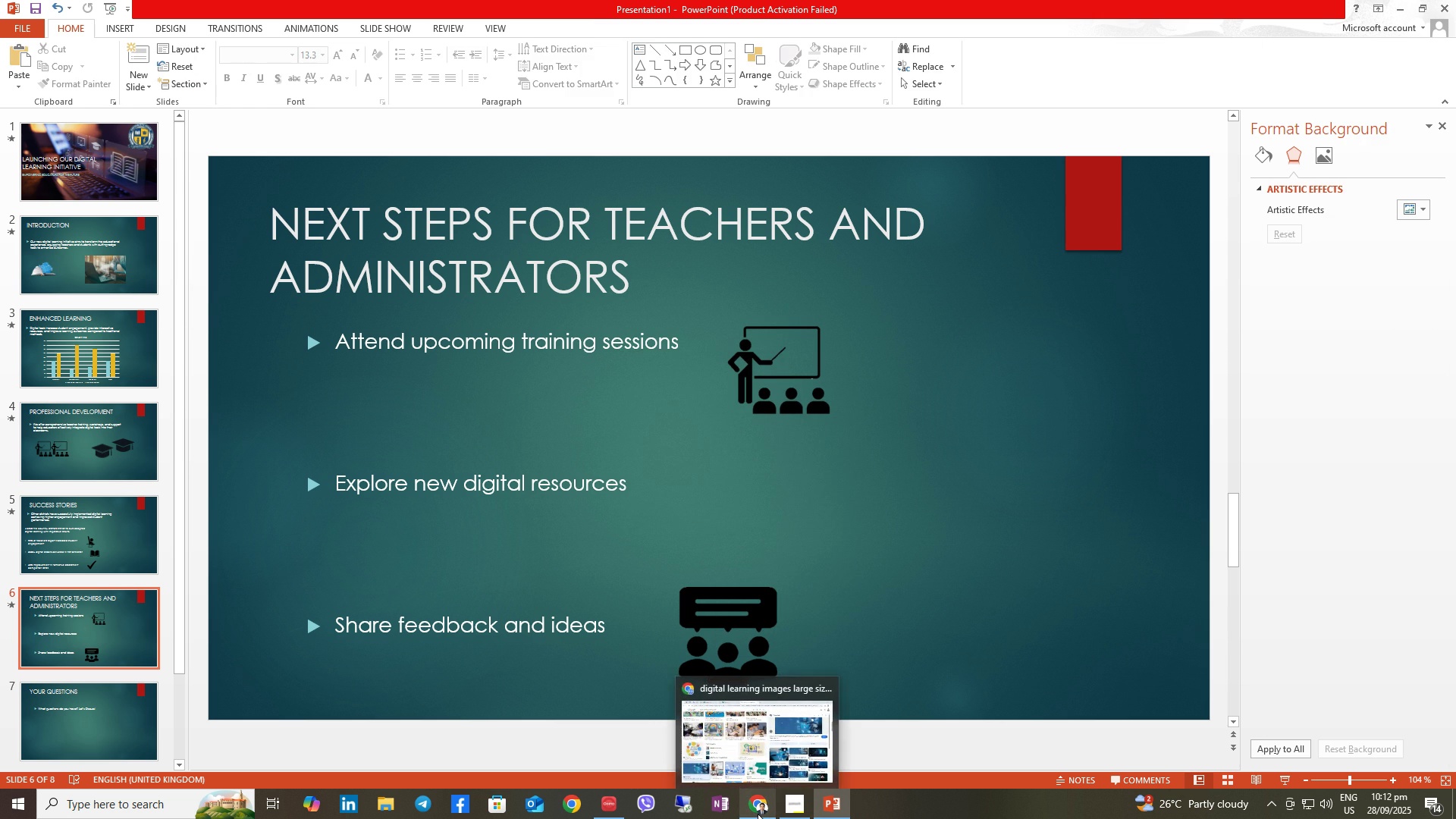 
left_click([758, 814])
 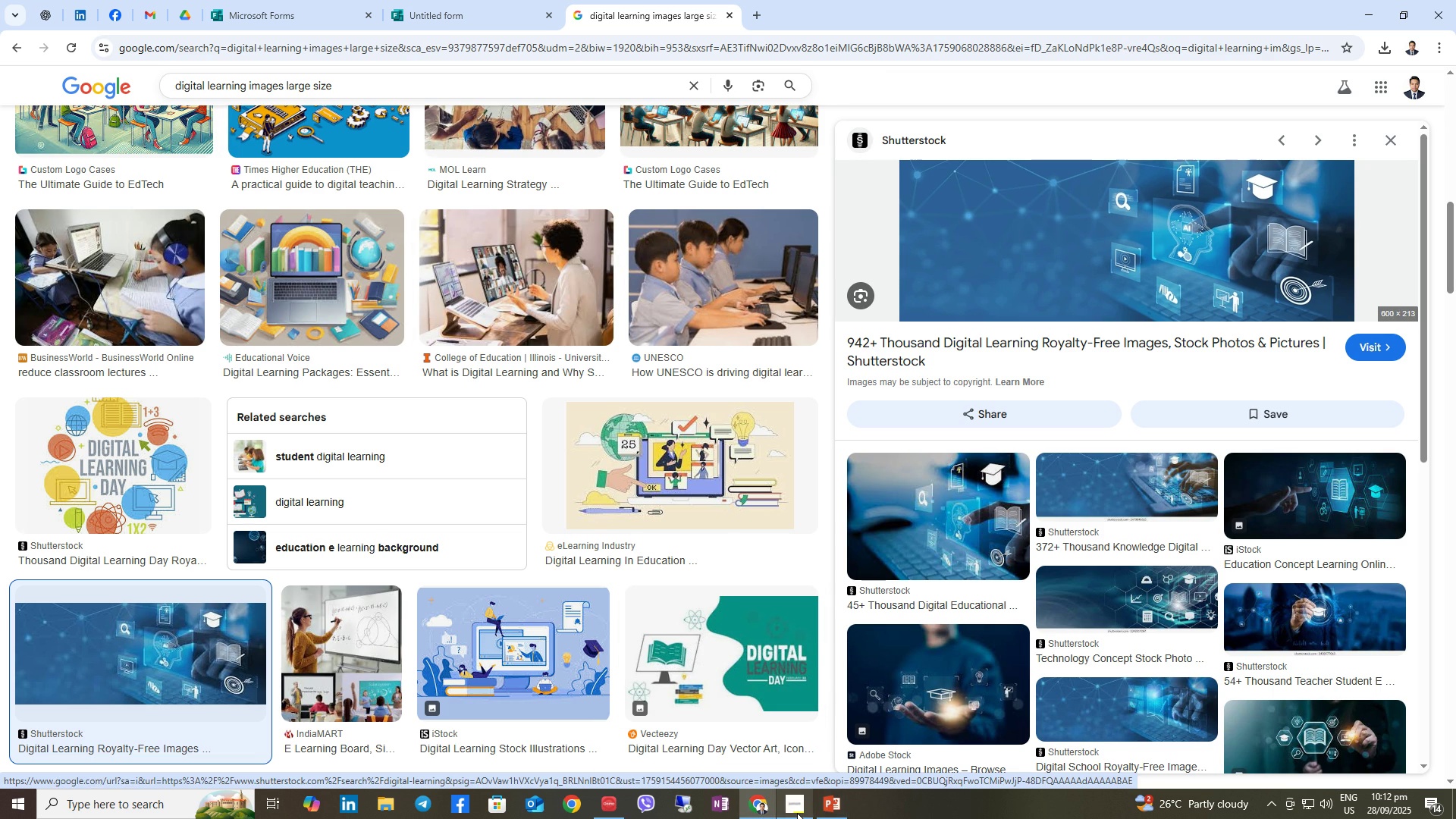 
left_click([844, 801])
 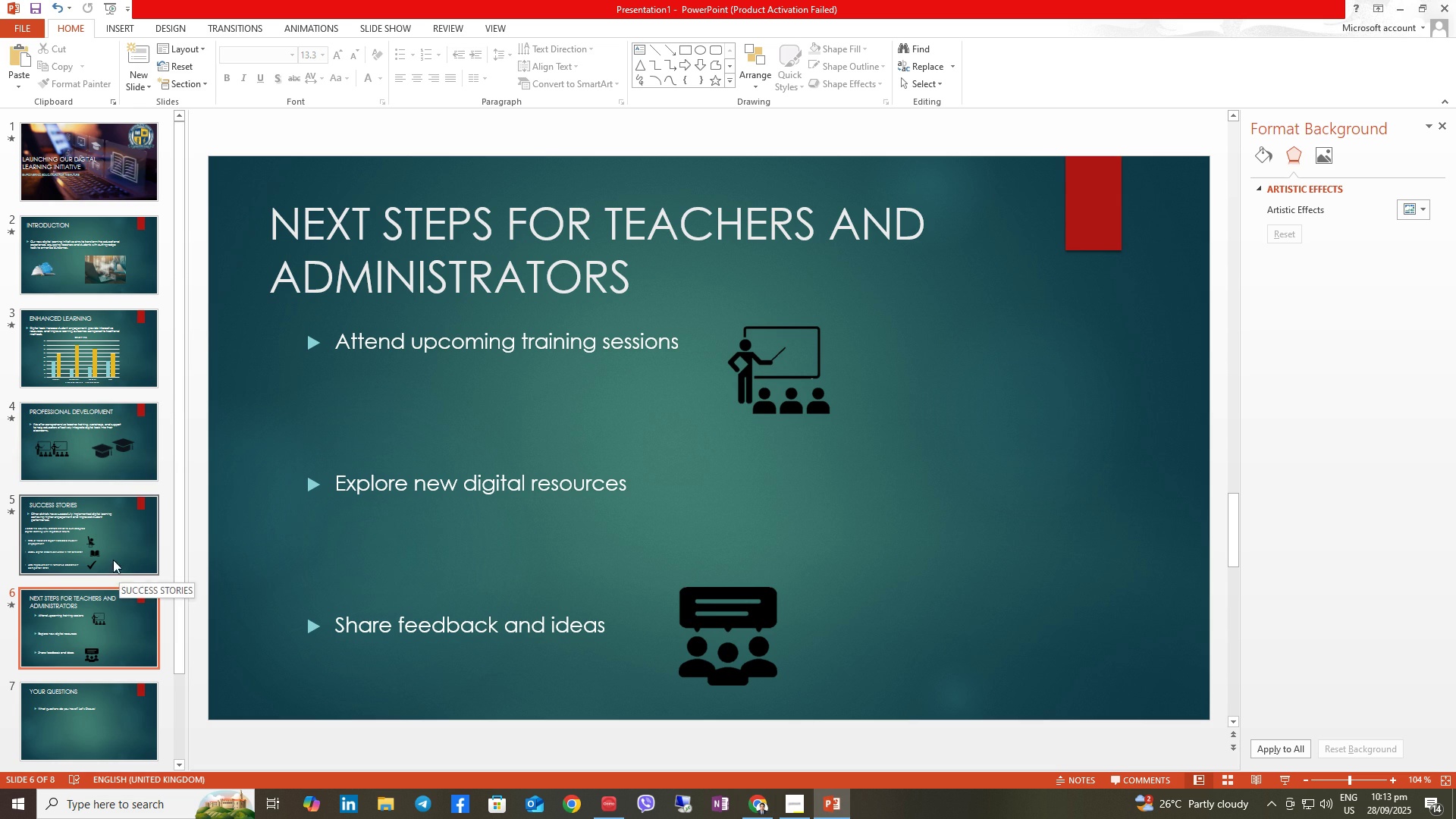 
left_click([106, 547])
 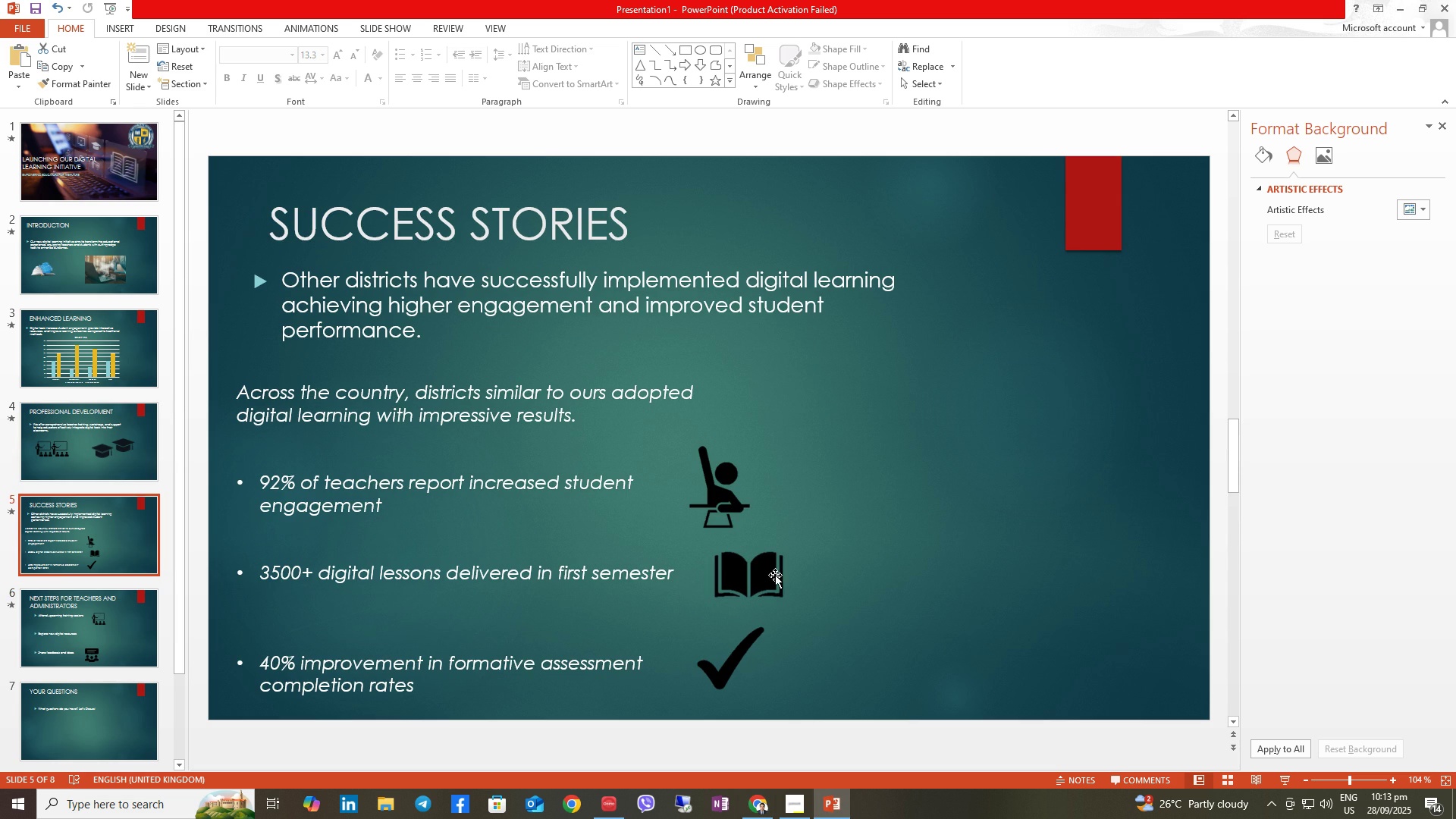 
left_click([774, 575])
 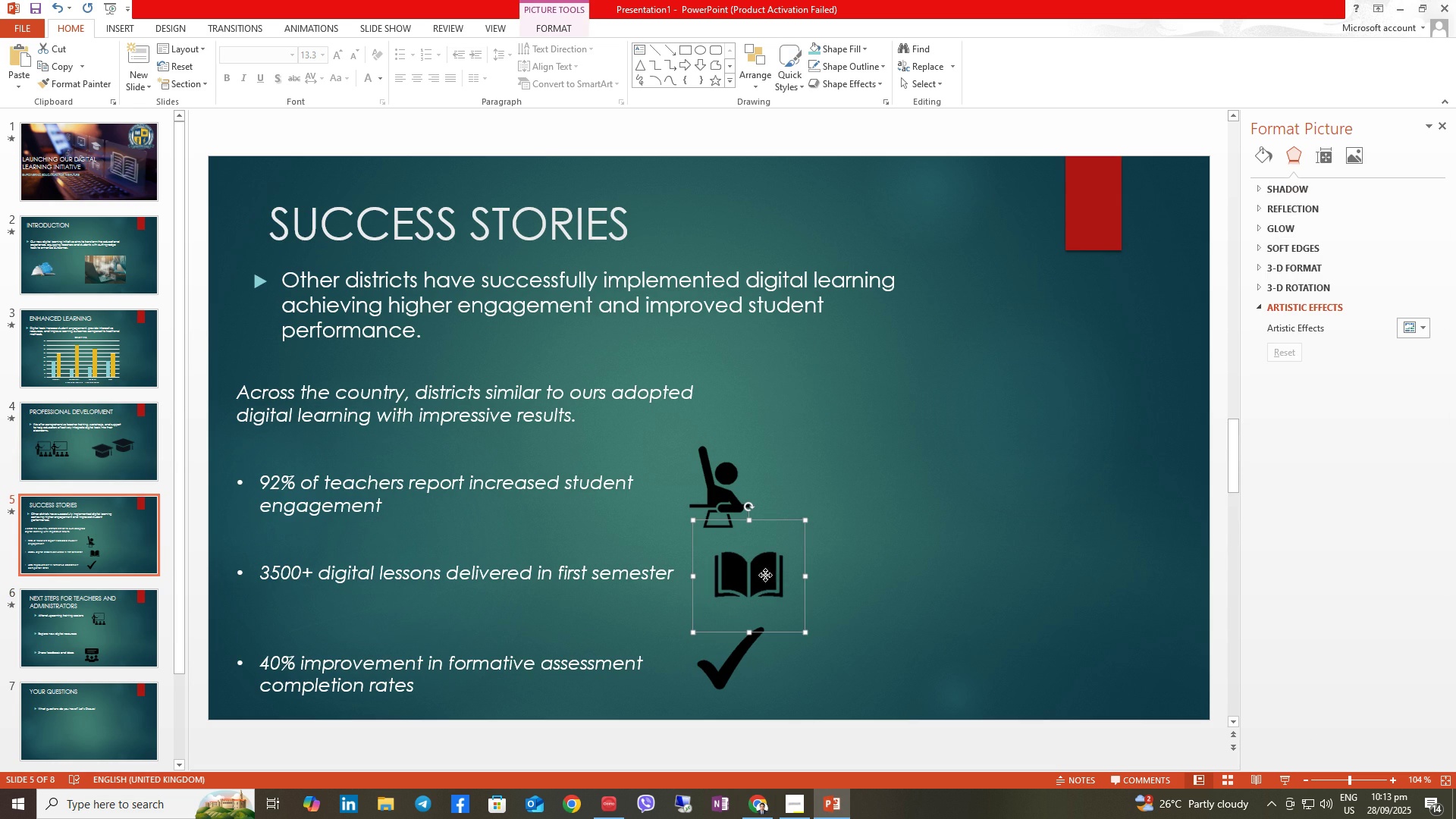 
right_click([765, 575])
 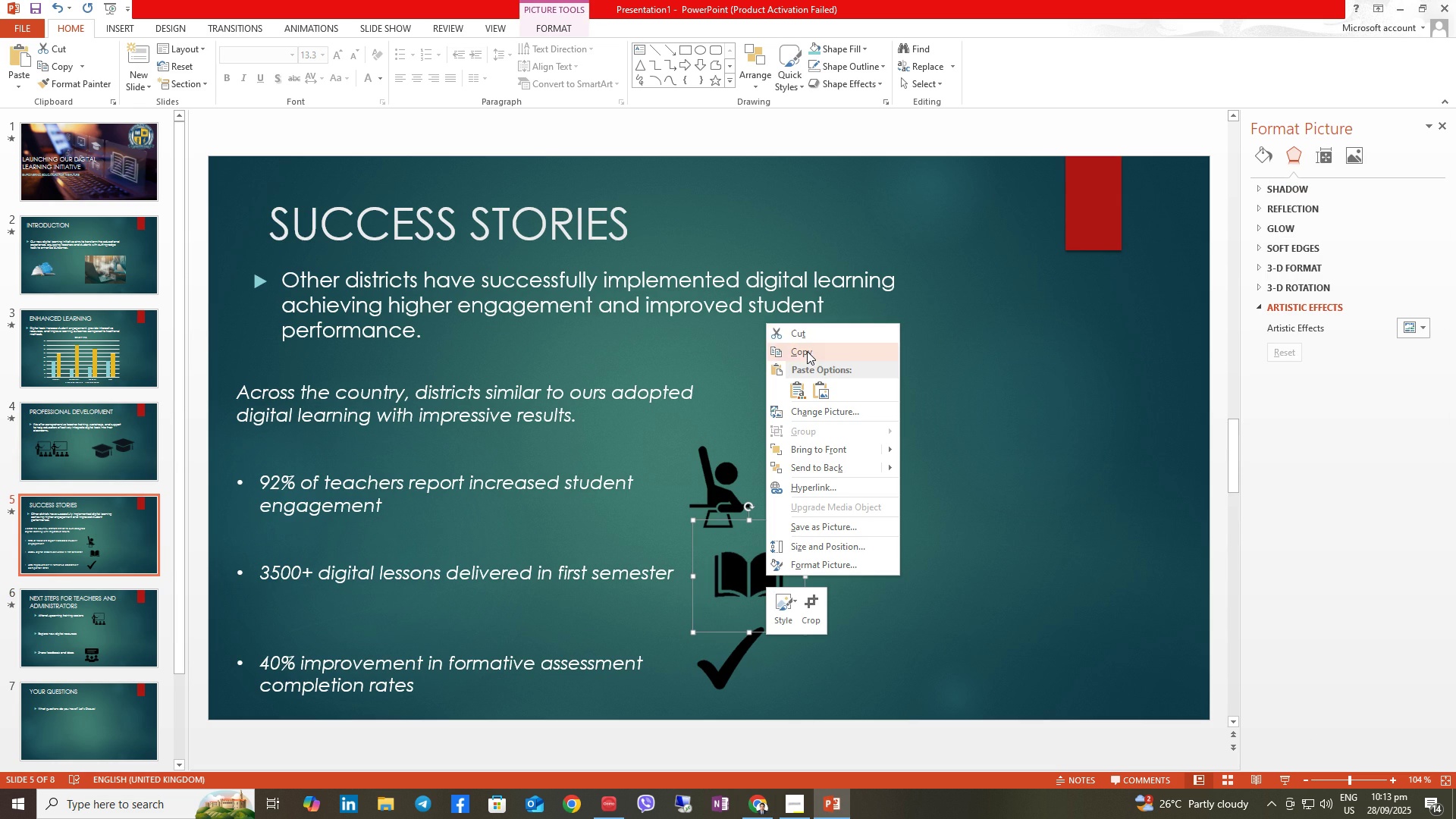 
left_click([807, 351])
 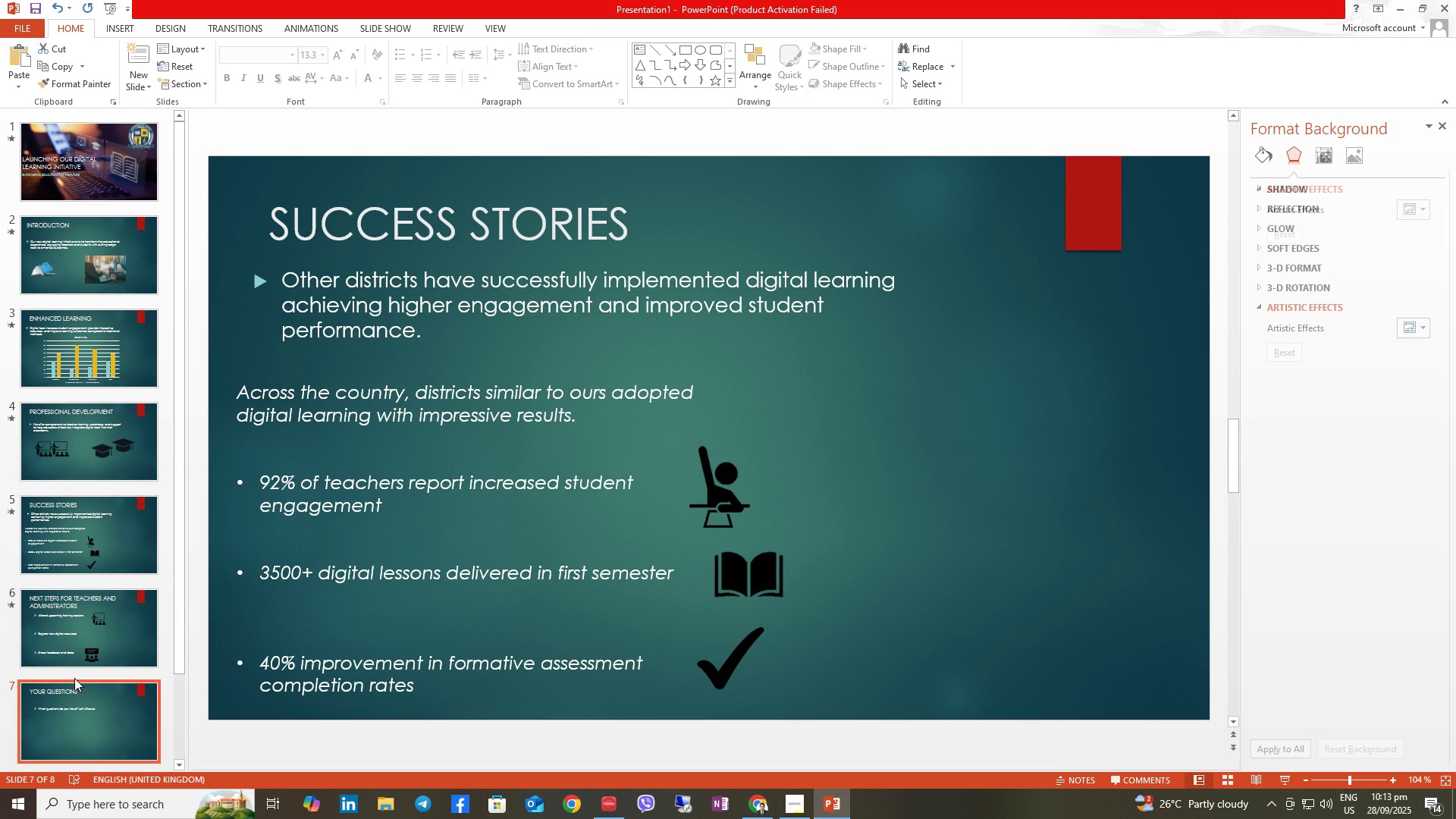 
double_click([81, 635])
 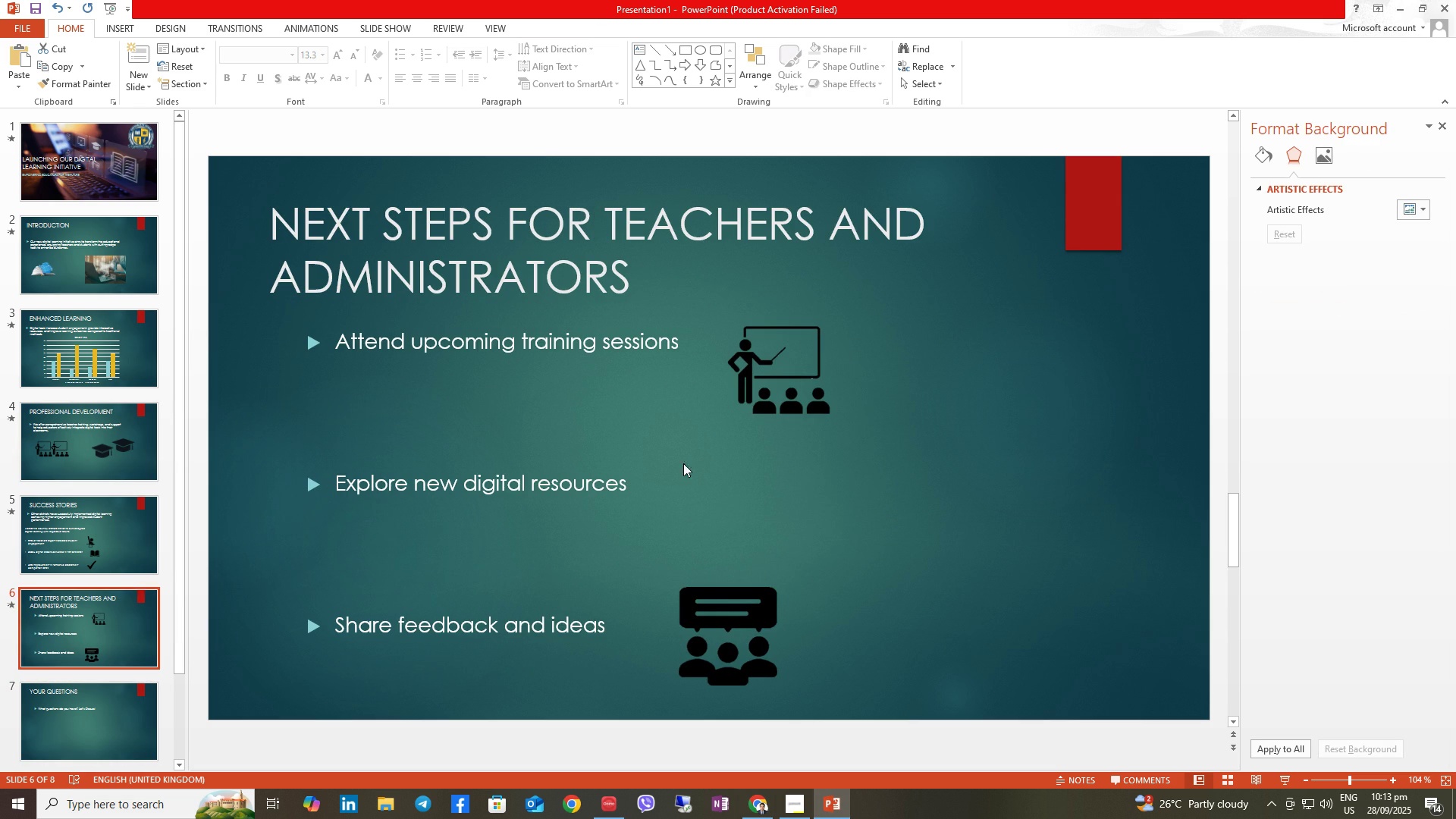 
left_click([742, 472])
 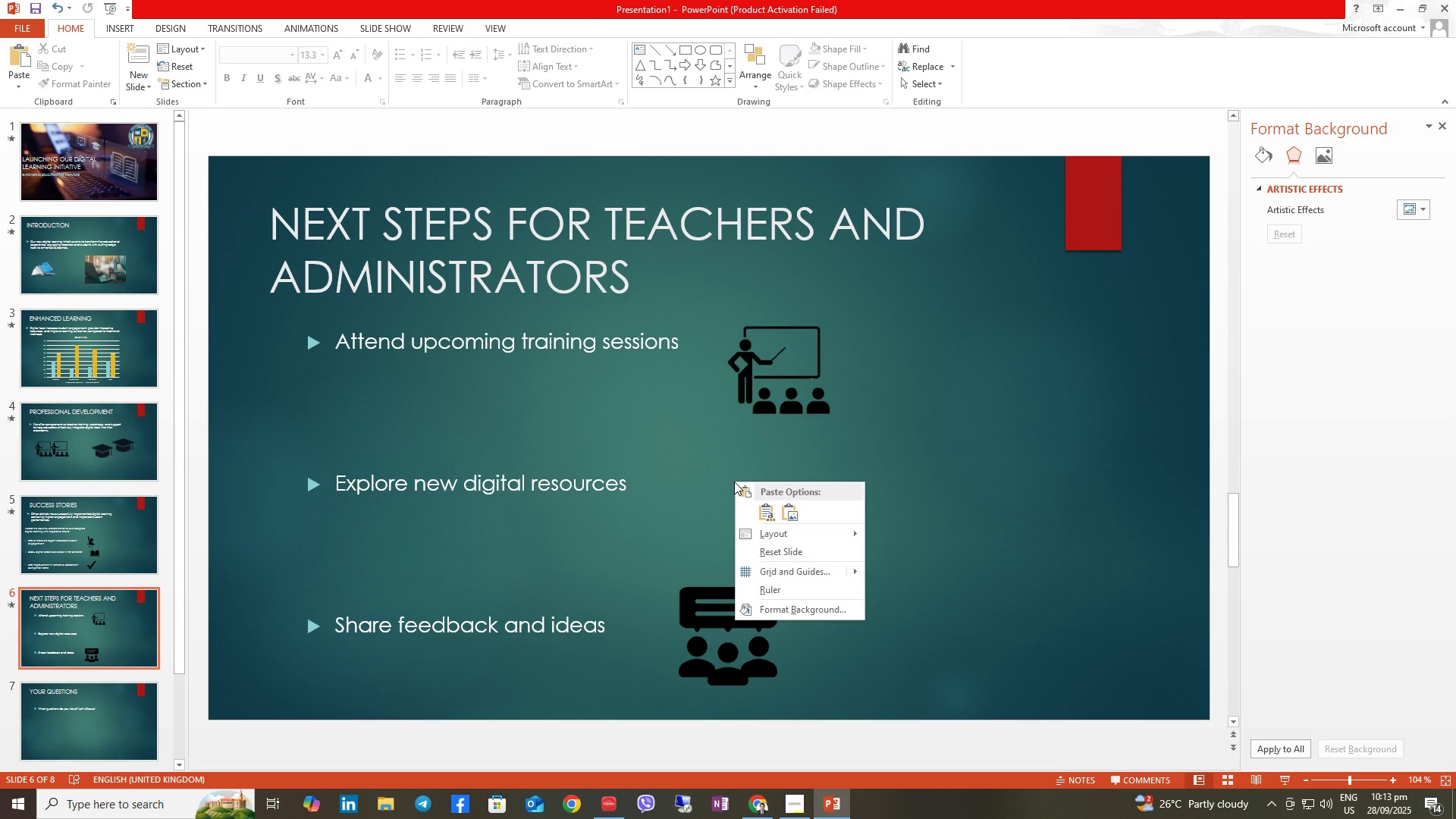 
right_click([734, 482])
 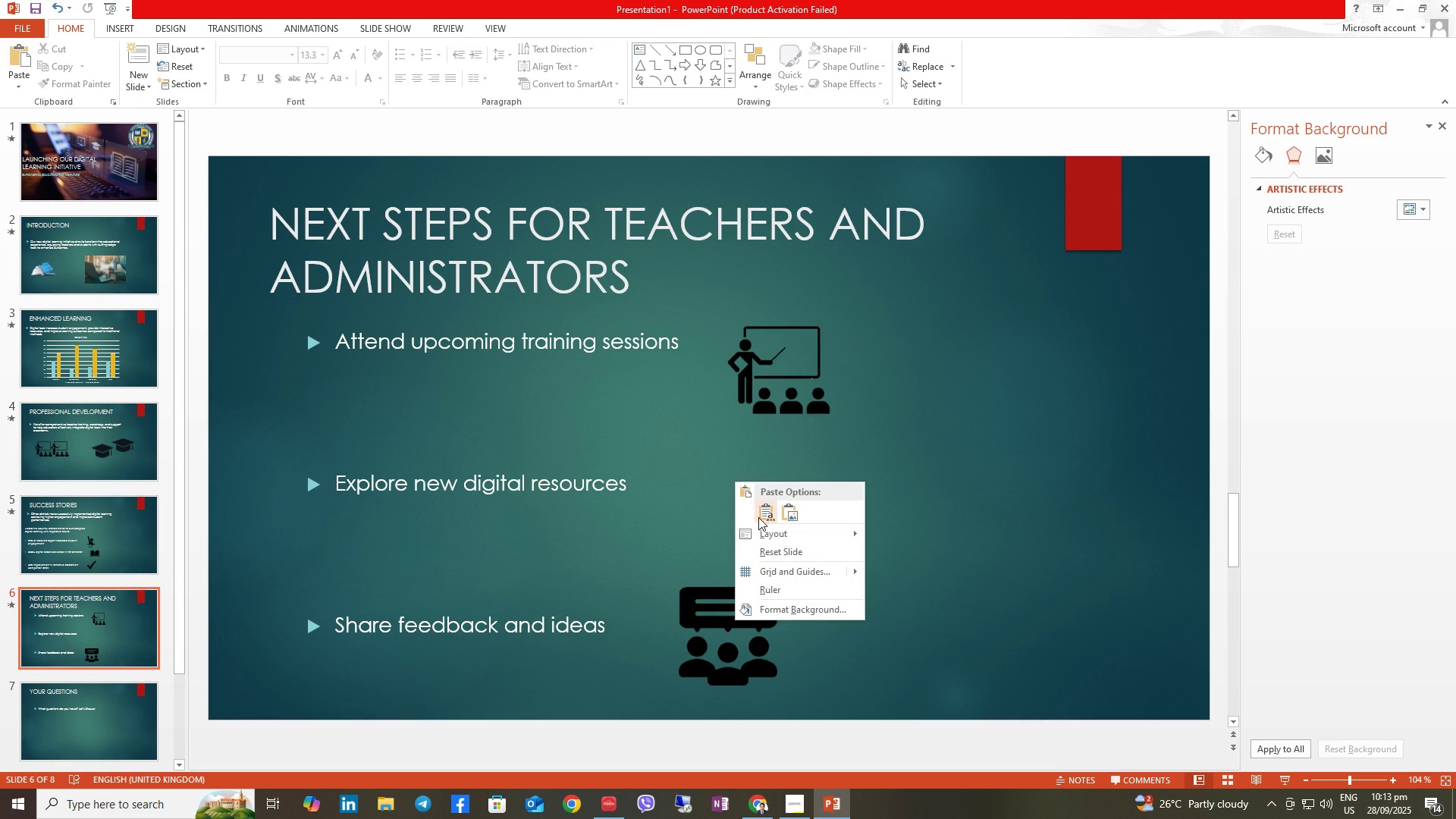 
left_click([767, 516])